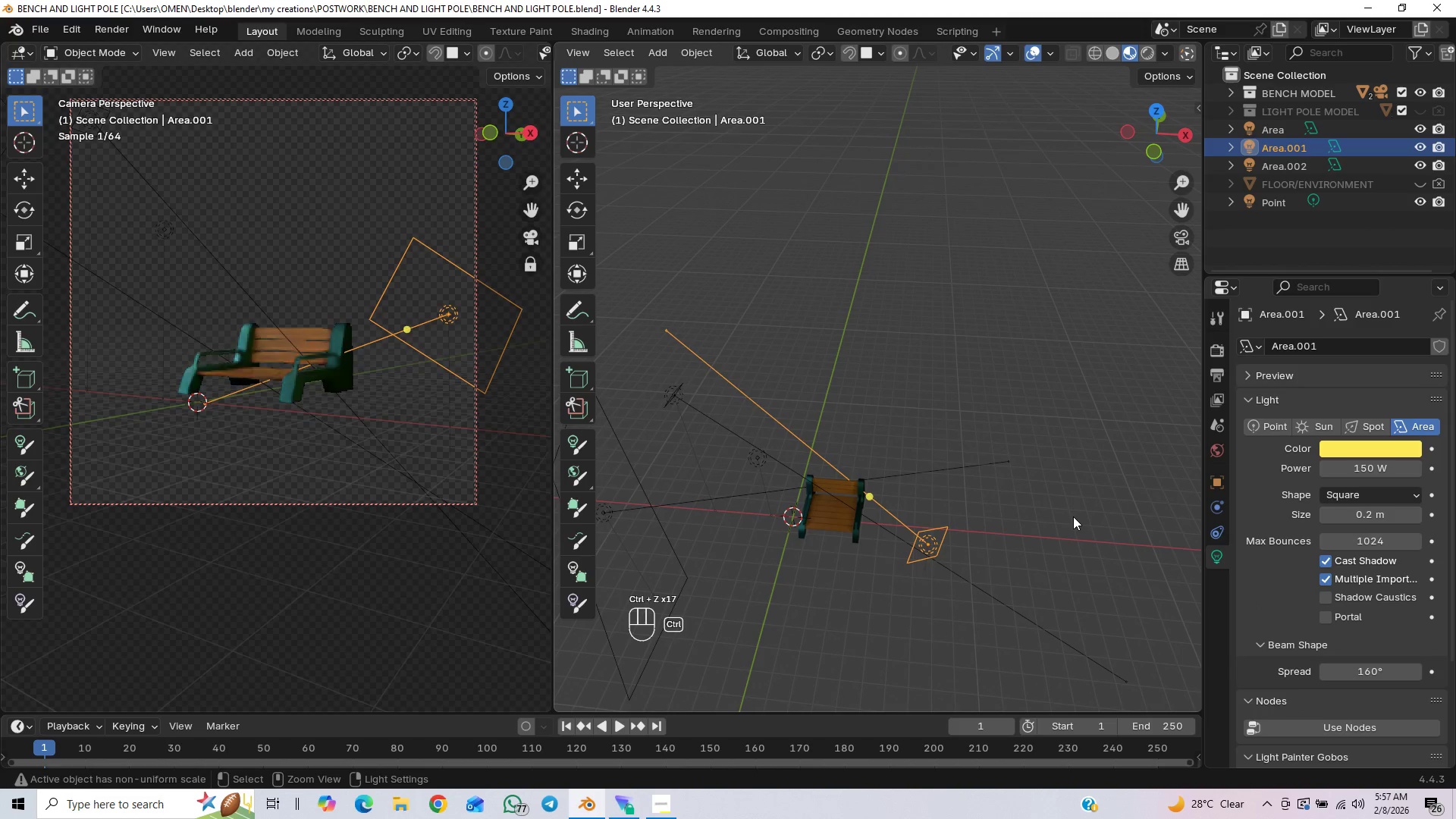 
key(Control+Z)
 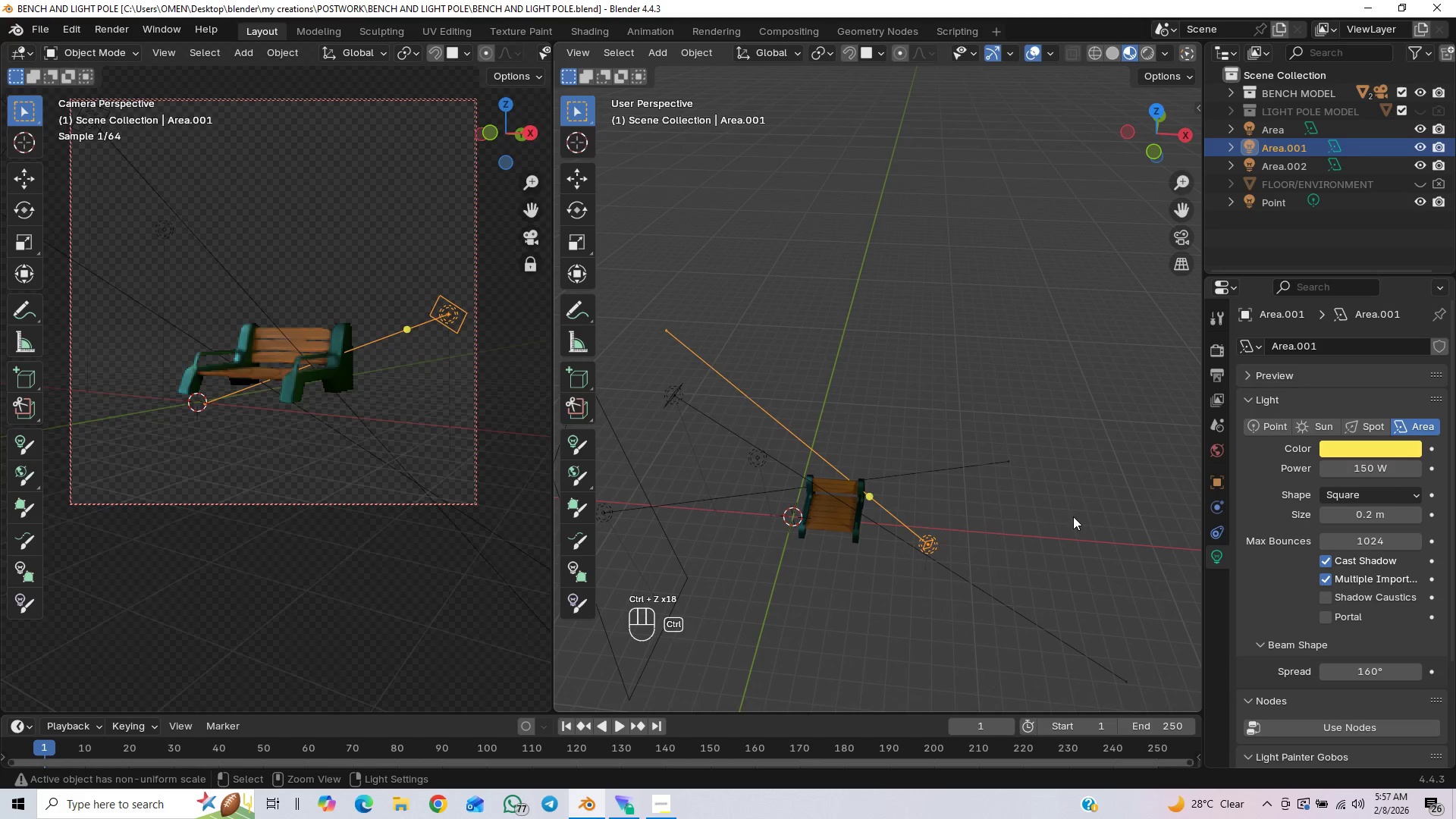 
key(Control+Z)
 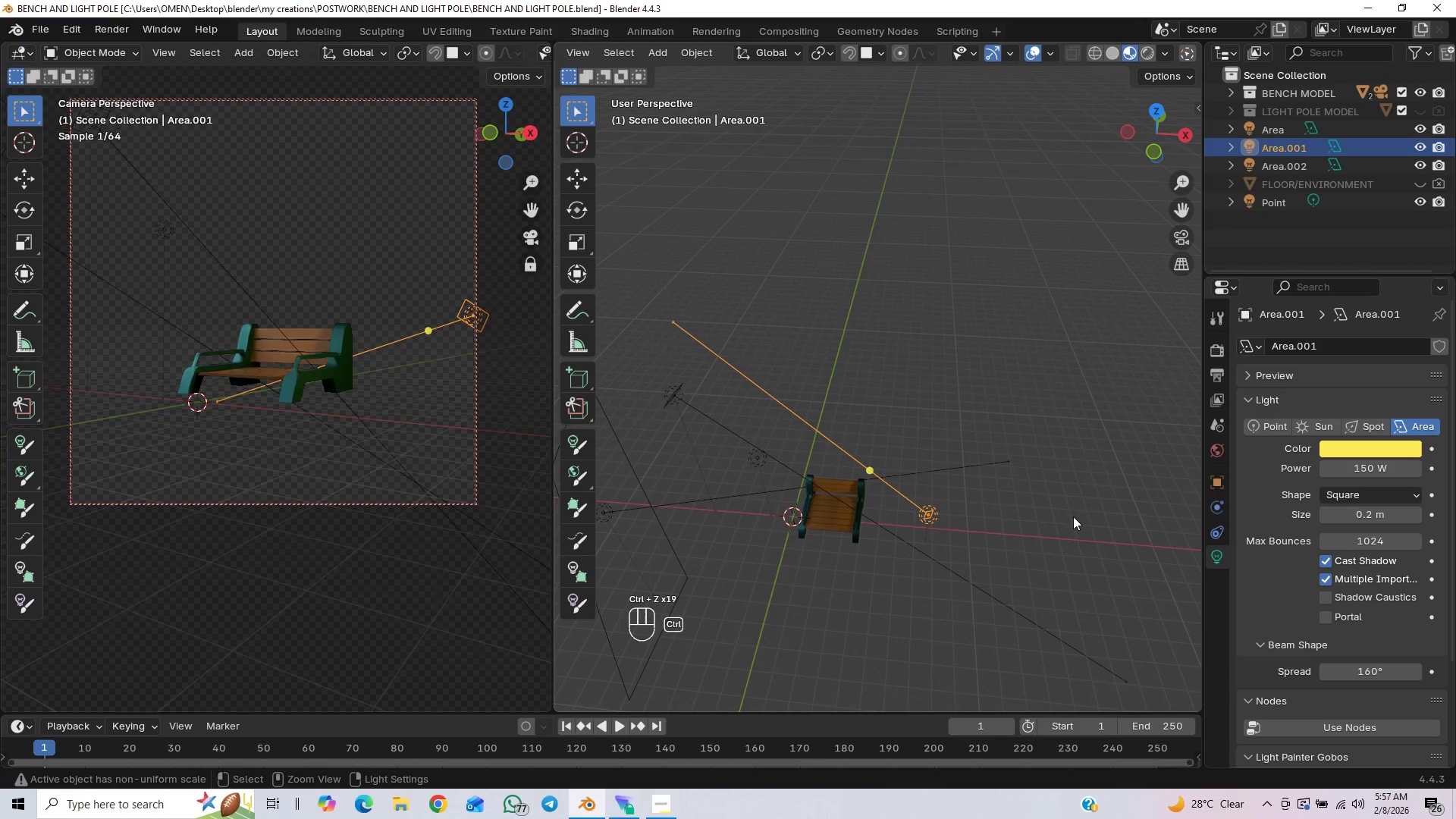 
key(Control+Z)
 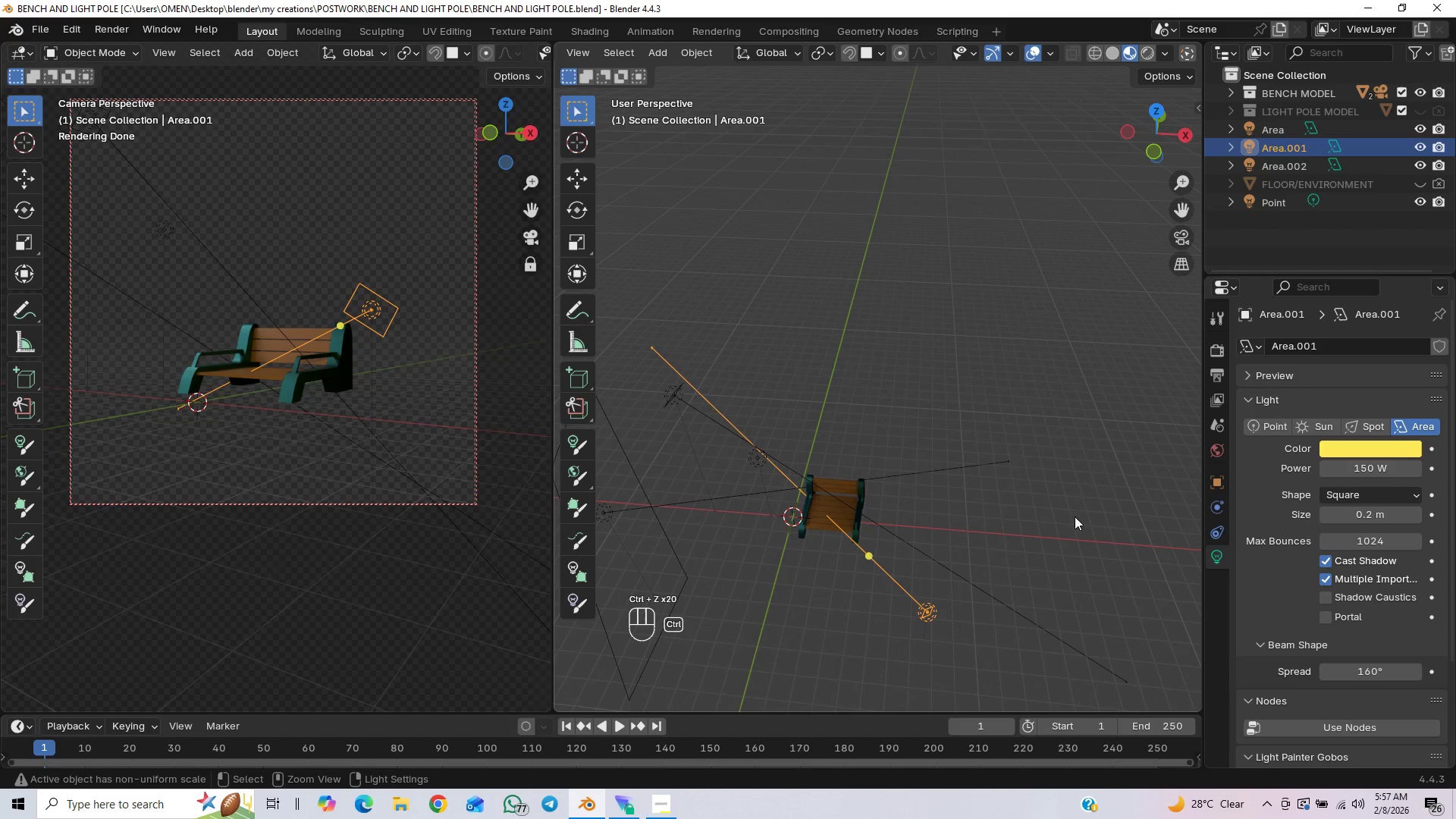 
key(Control+Z)
 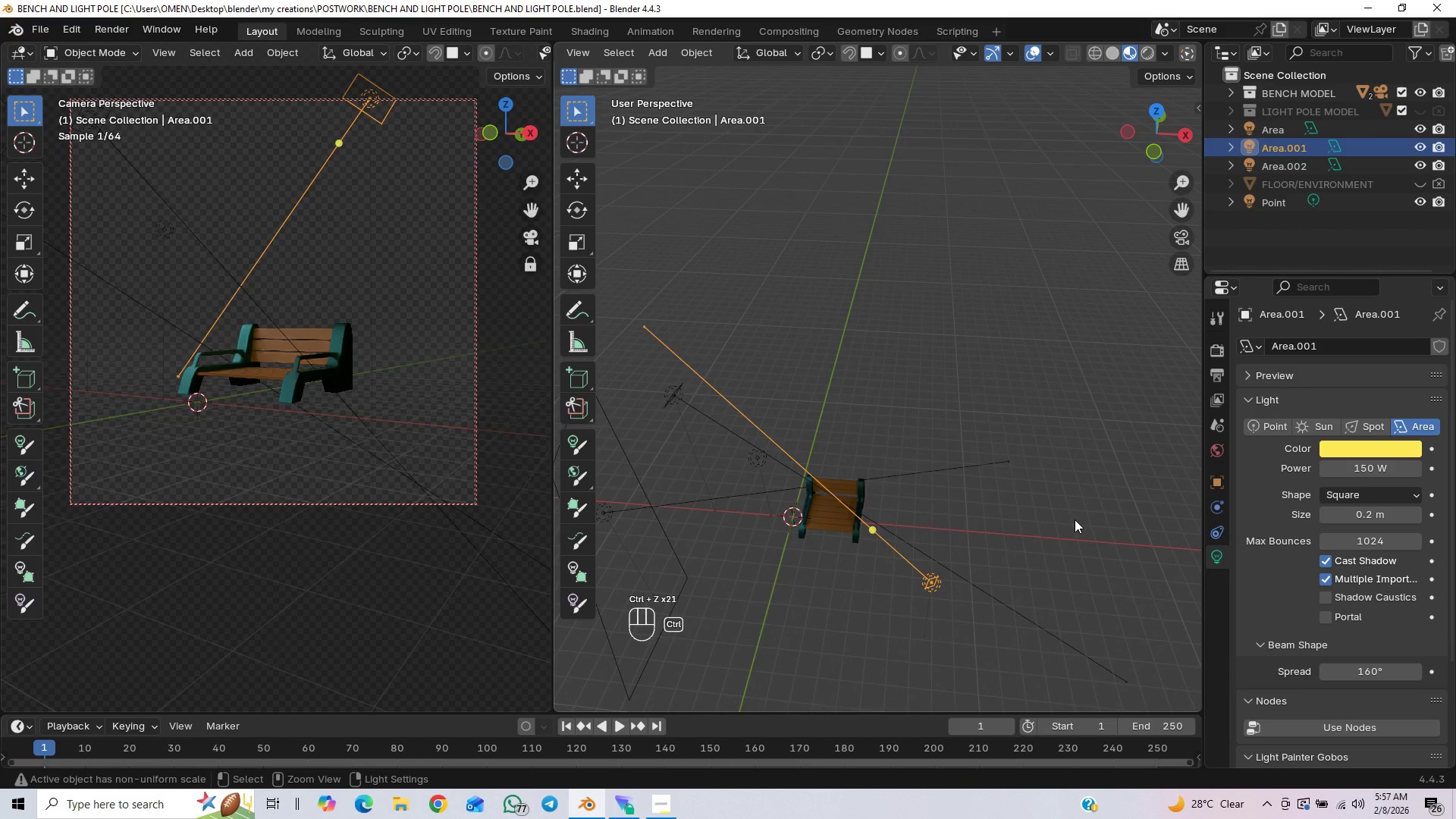 
key(Control+Z)
 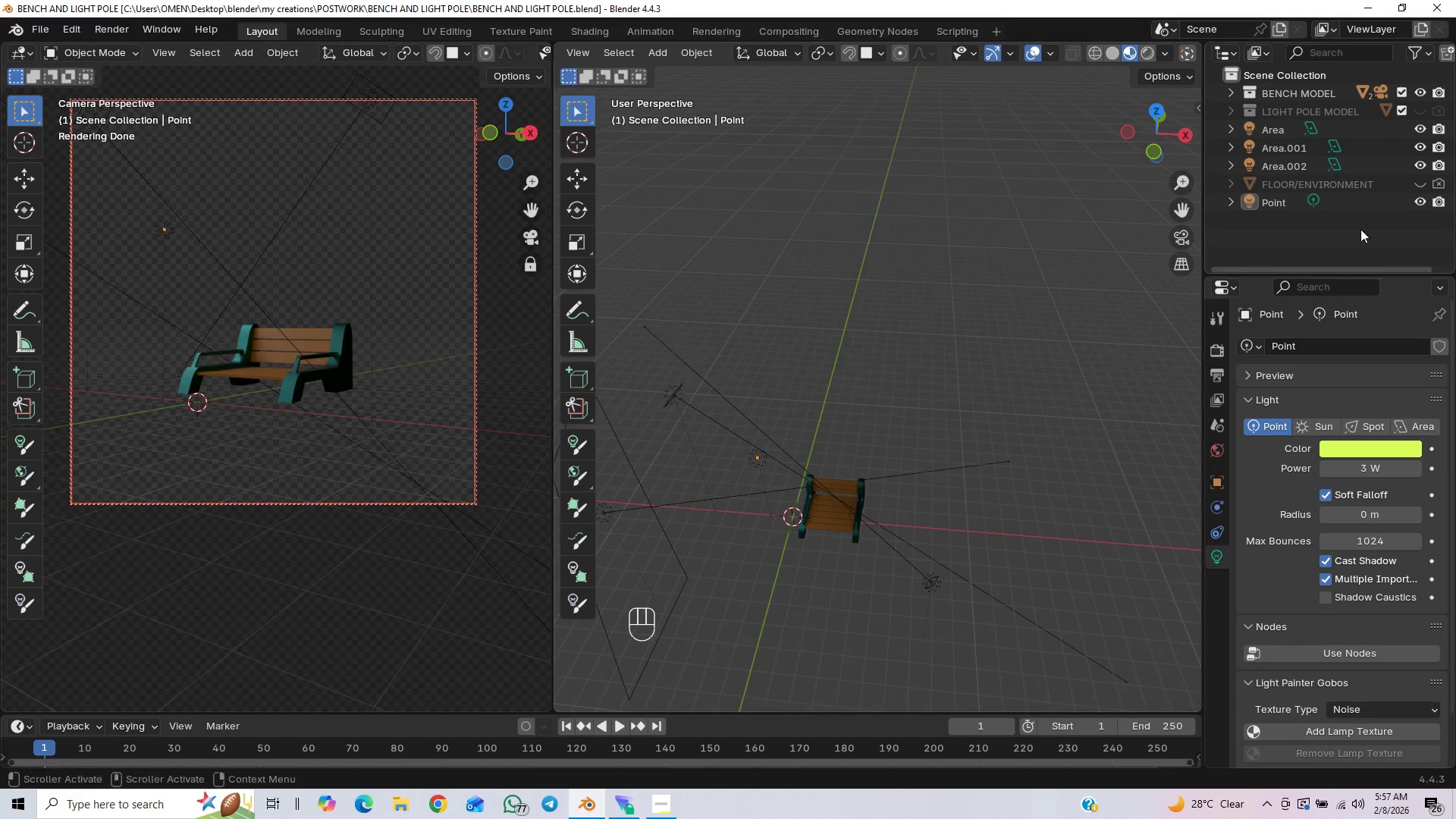 
double_click([1442, 114])
 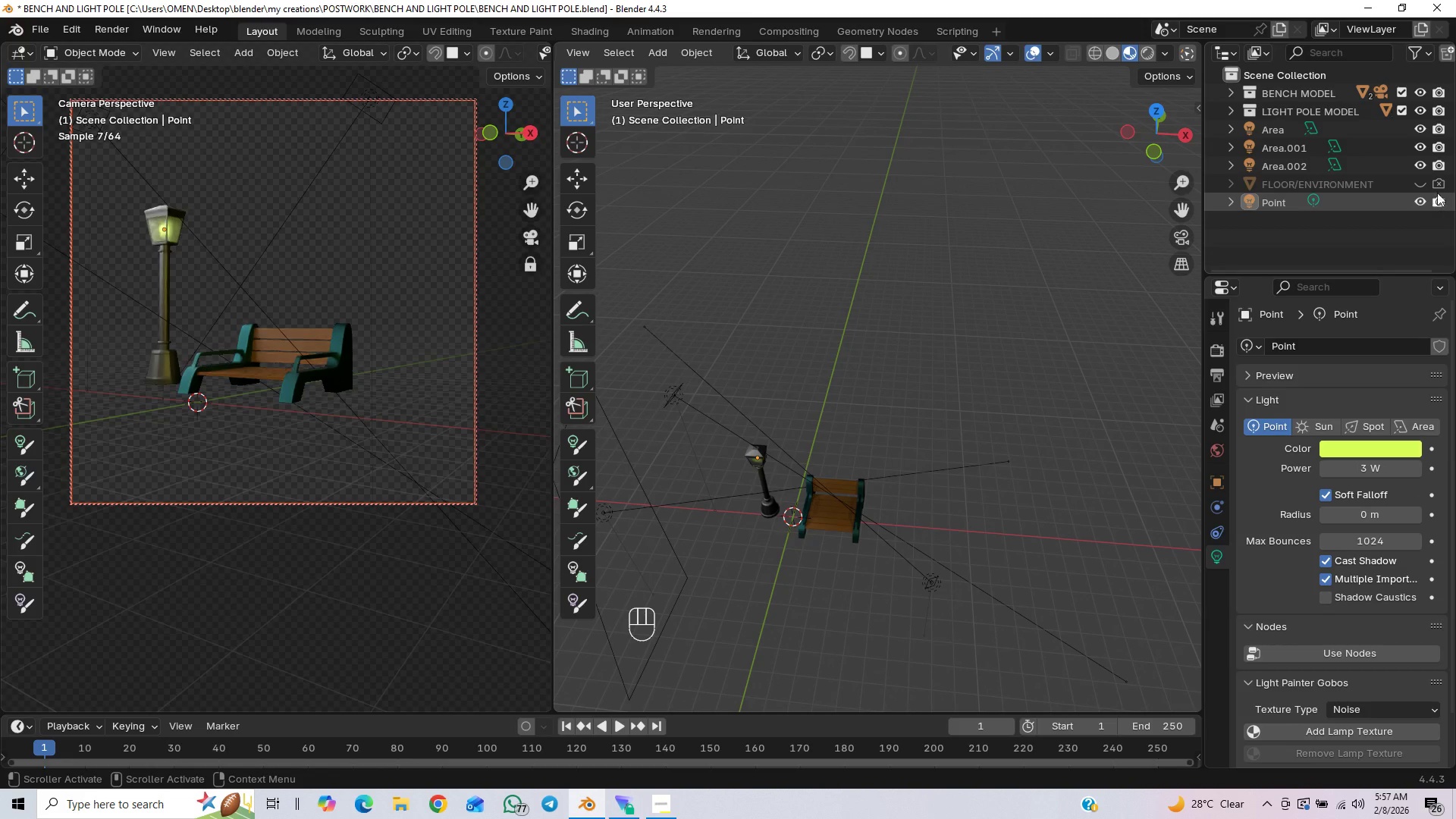 
left_click([1440, 185])
 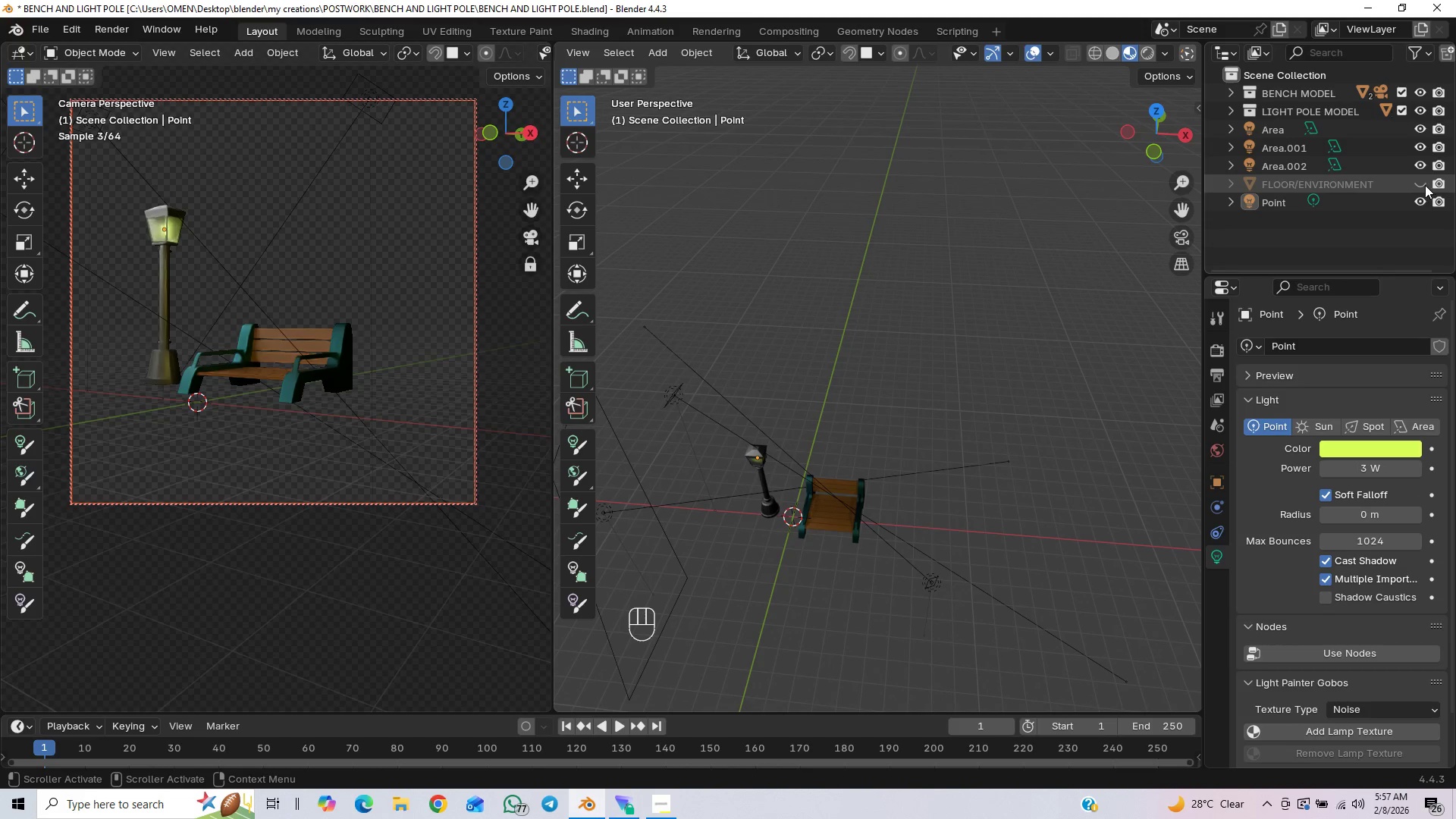 
left_click([1423, 184])
 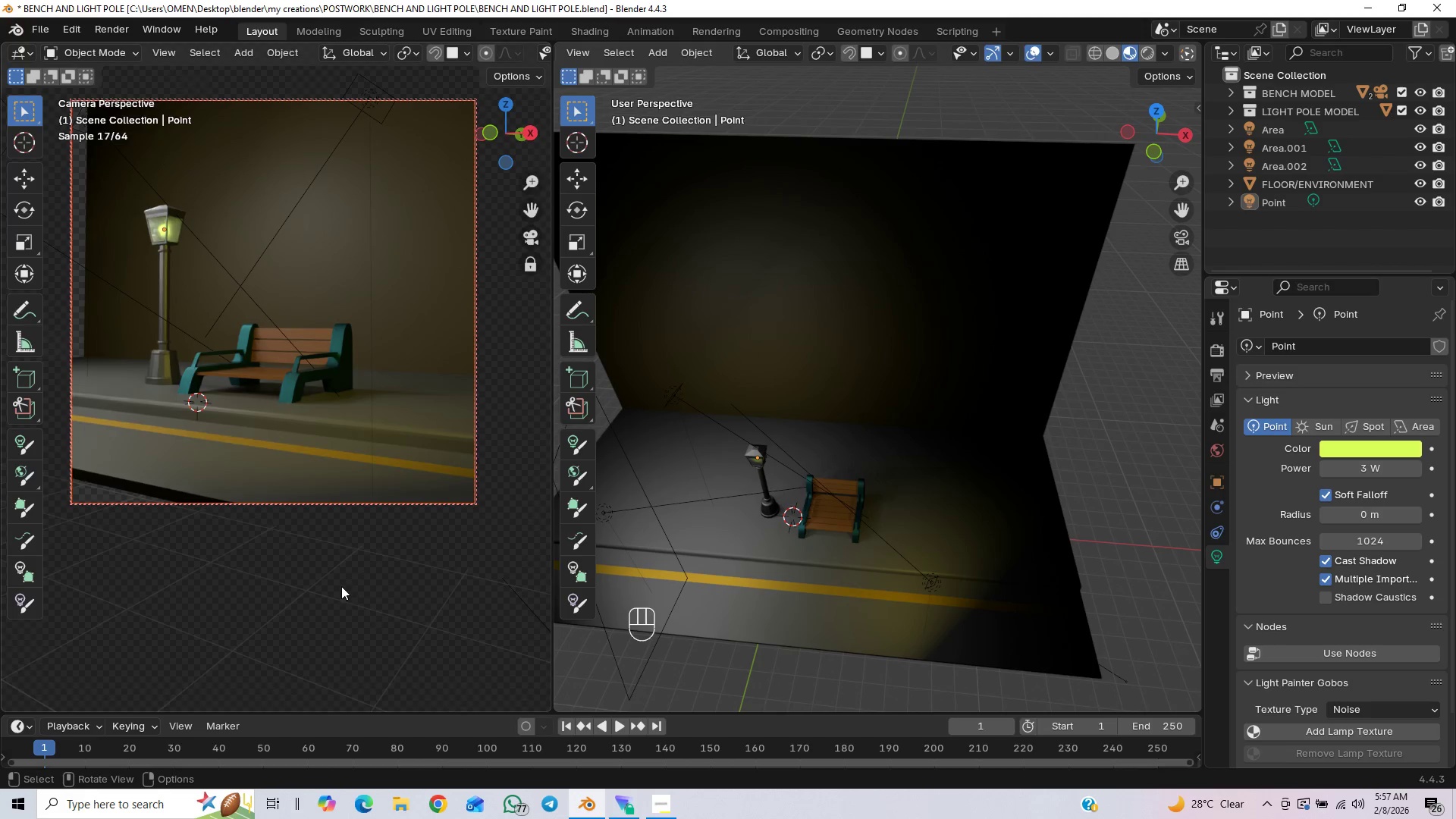 
key(End)
 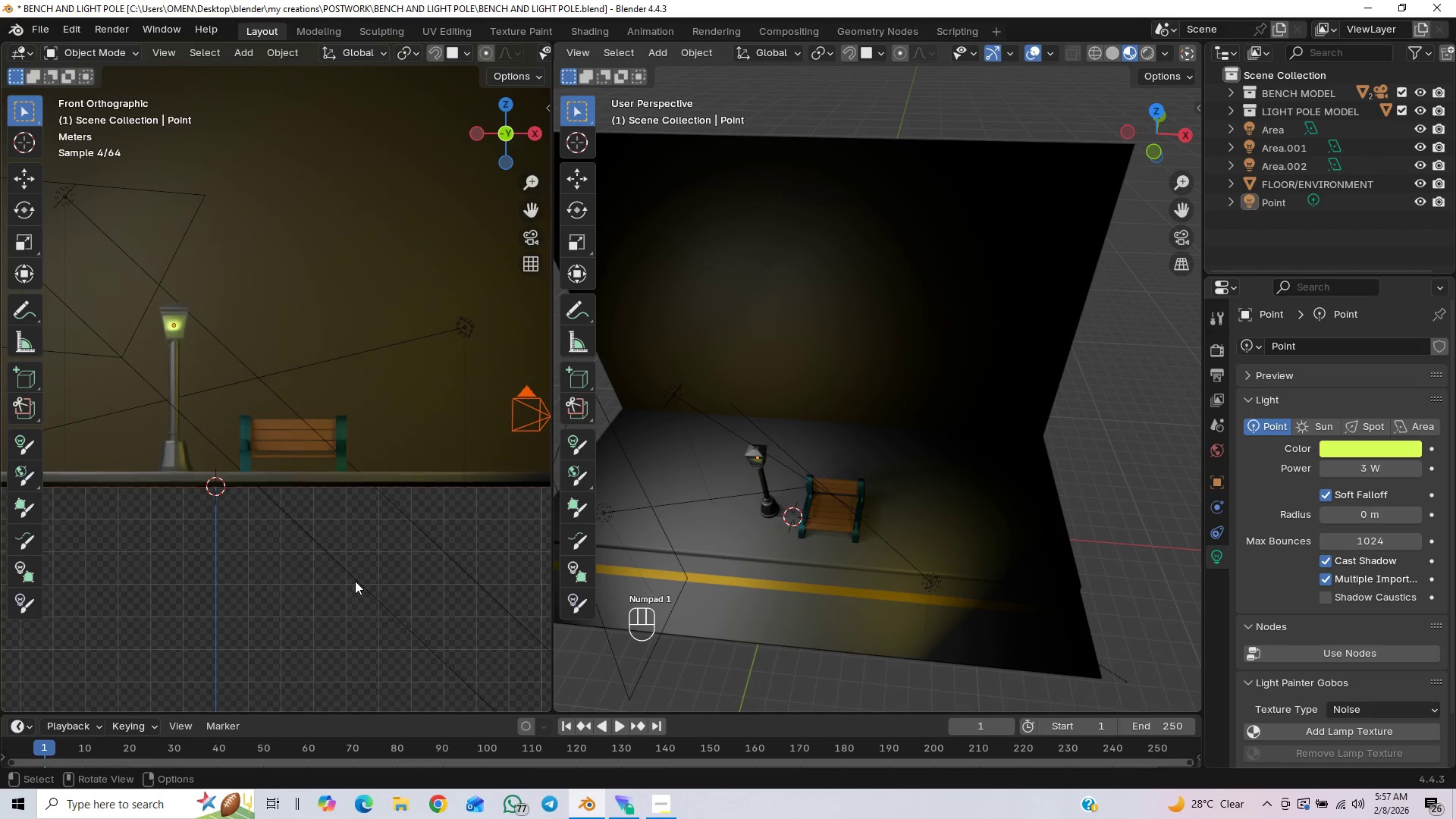 
key(Alt+Control+AltLeft)
 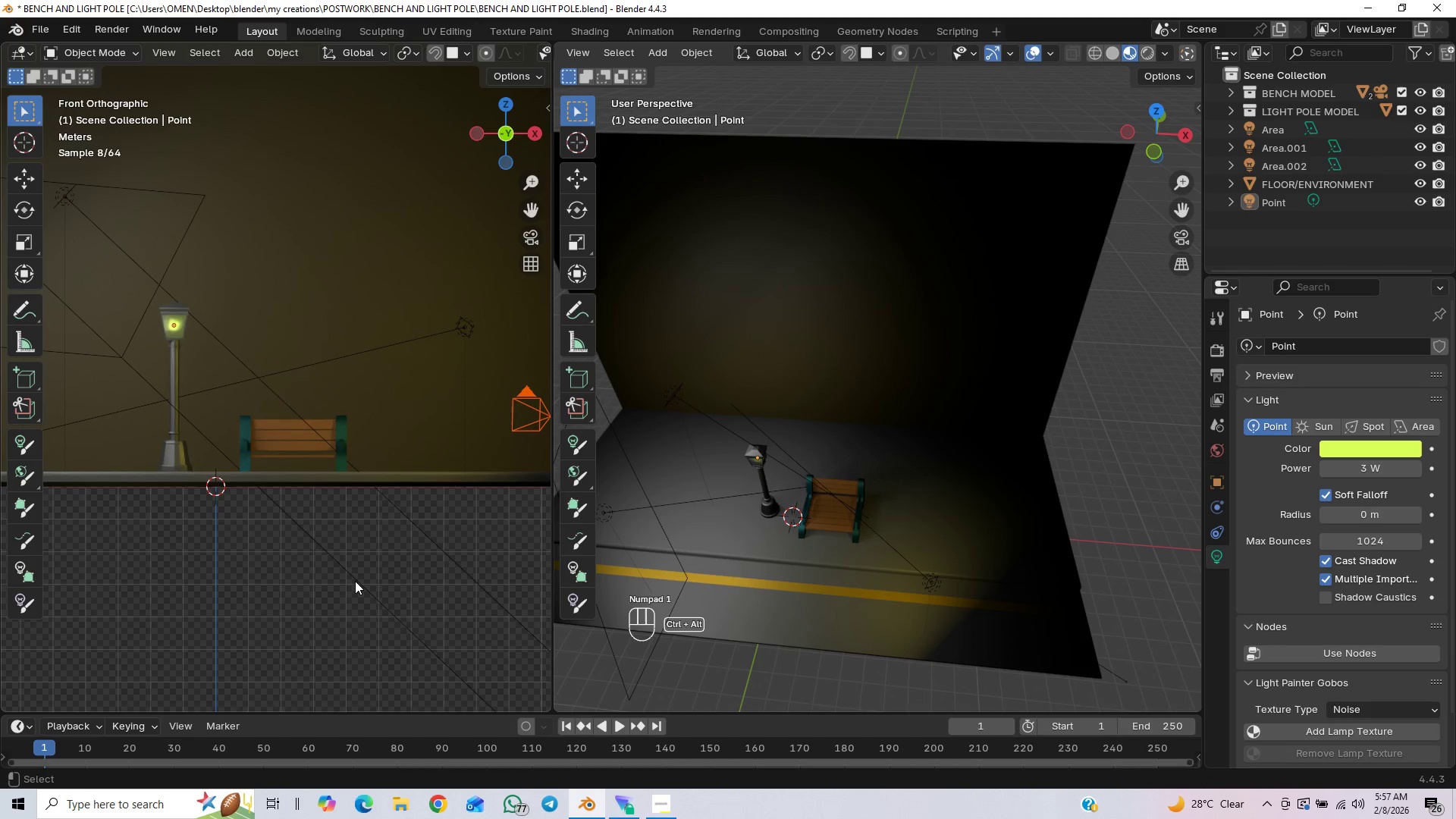 
key(Alt+Control+Insert)
 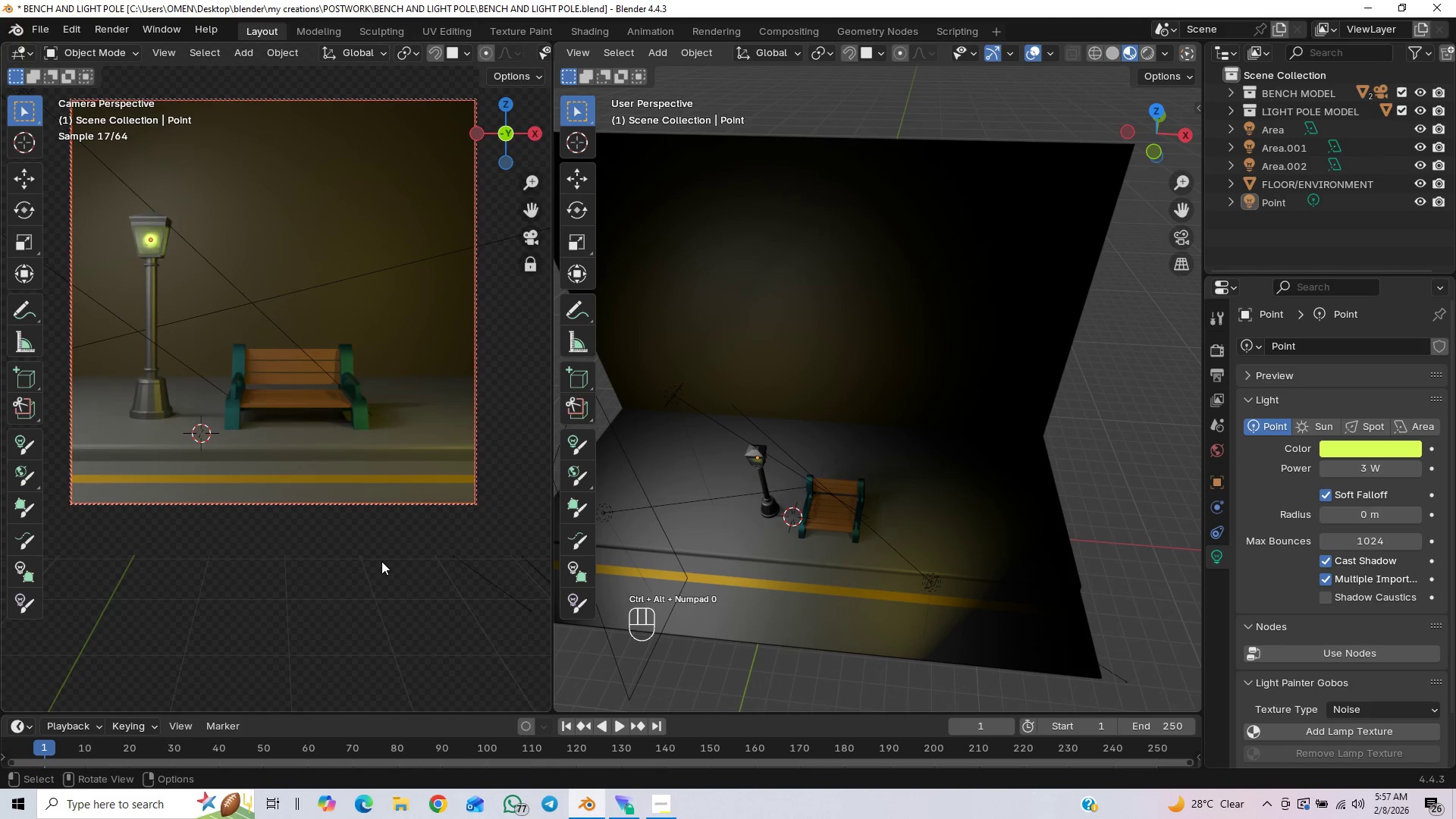 
key(F12)
 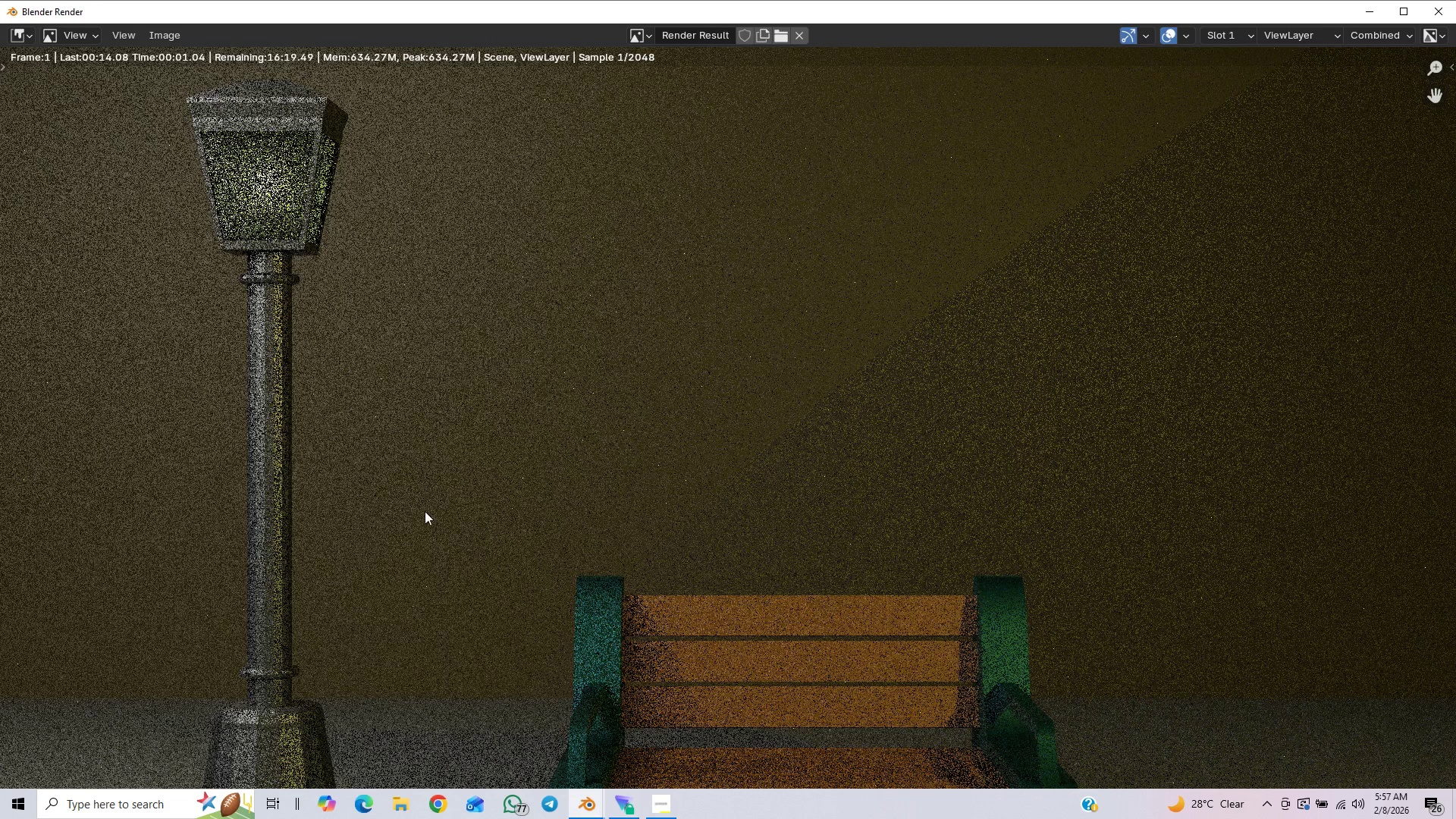 
scroll: coordinate [654, 398], scroll_direction: down, amount: 3.0
 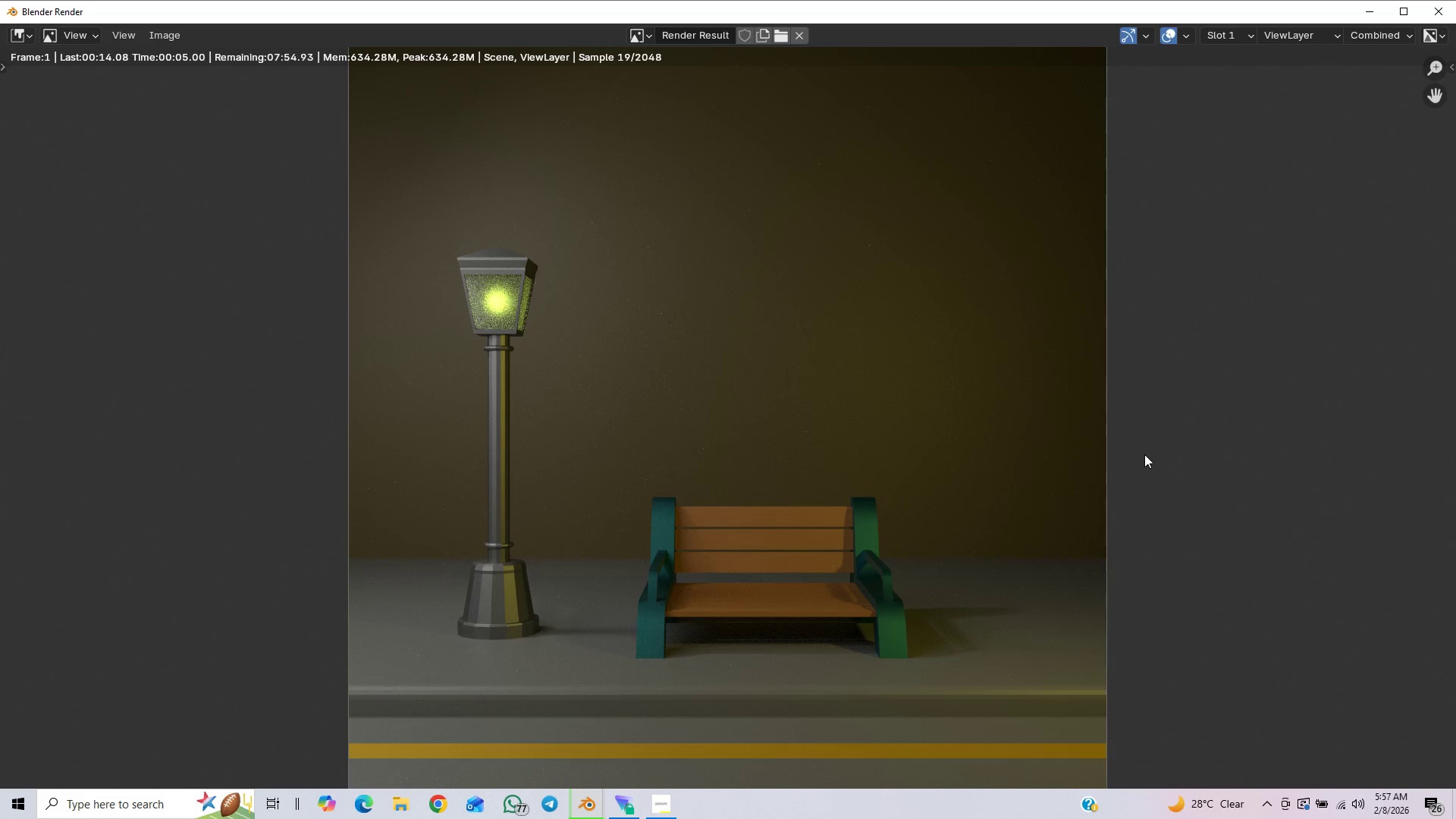 
wait(8.76)
 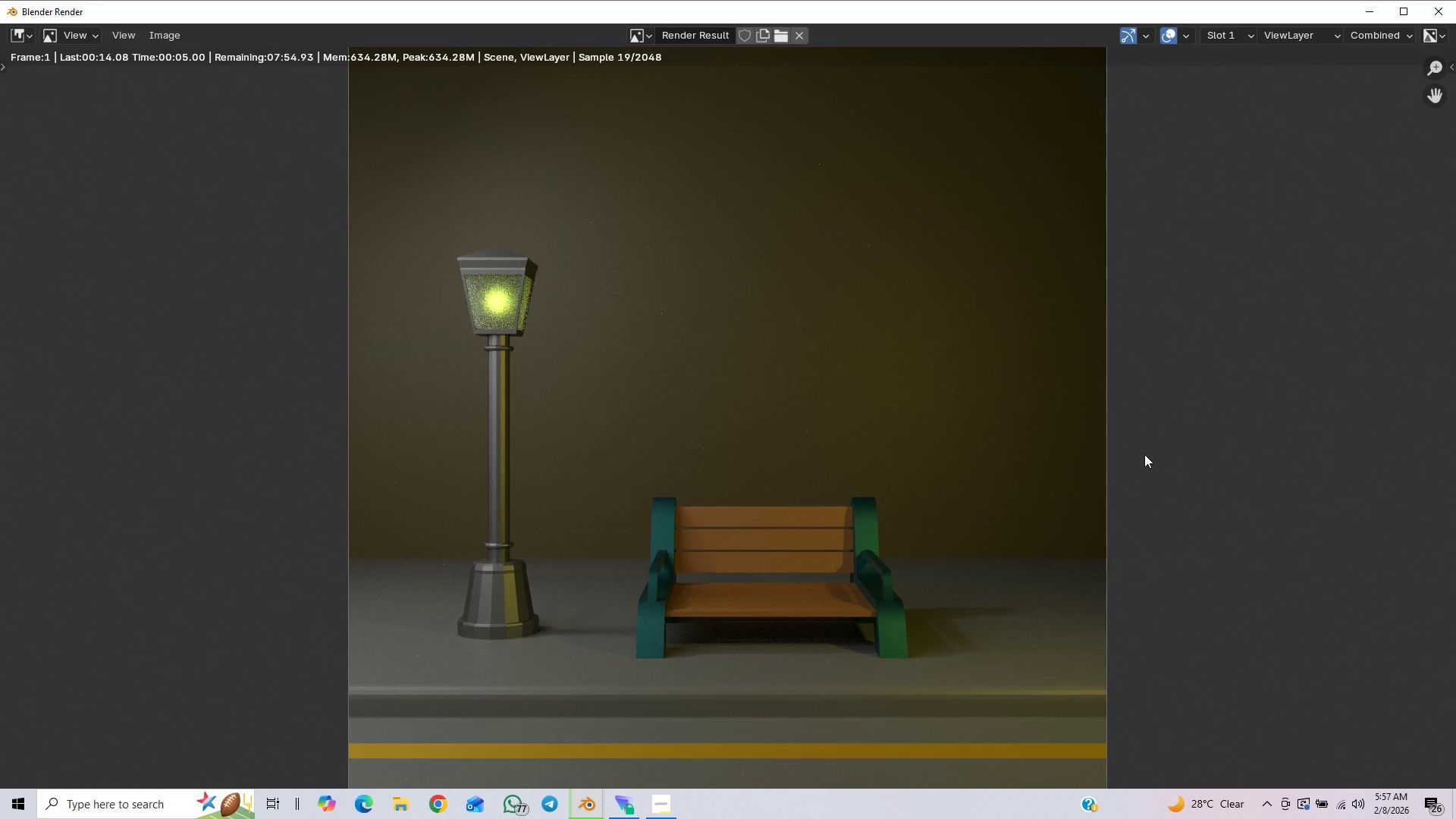 
left_click([169, 40])
 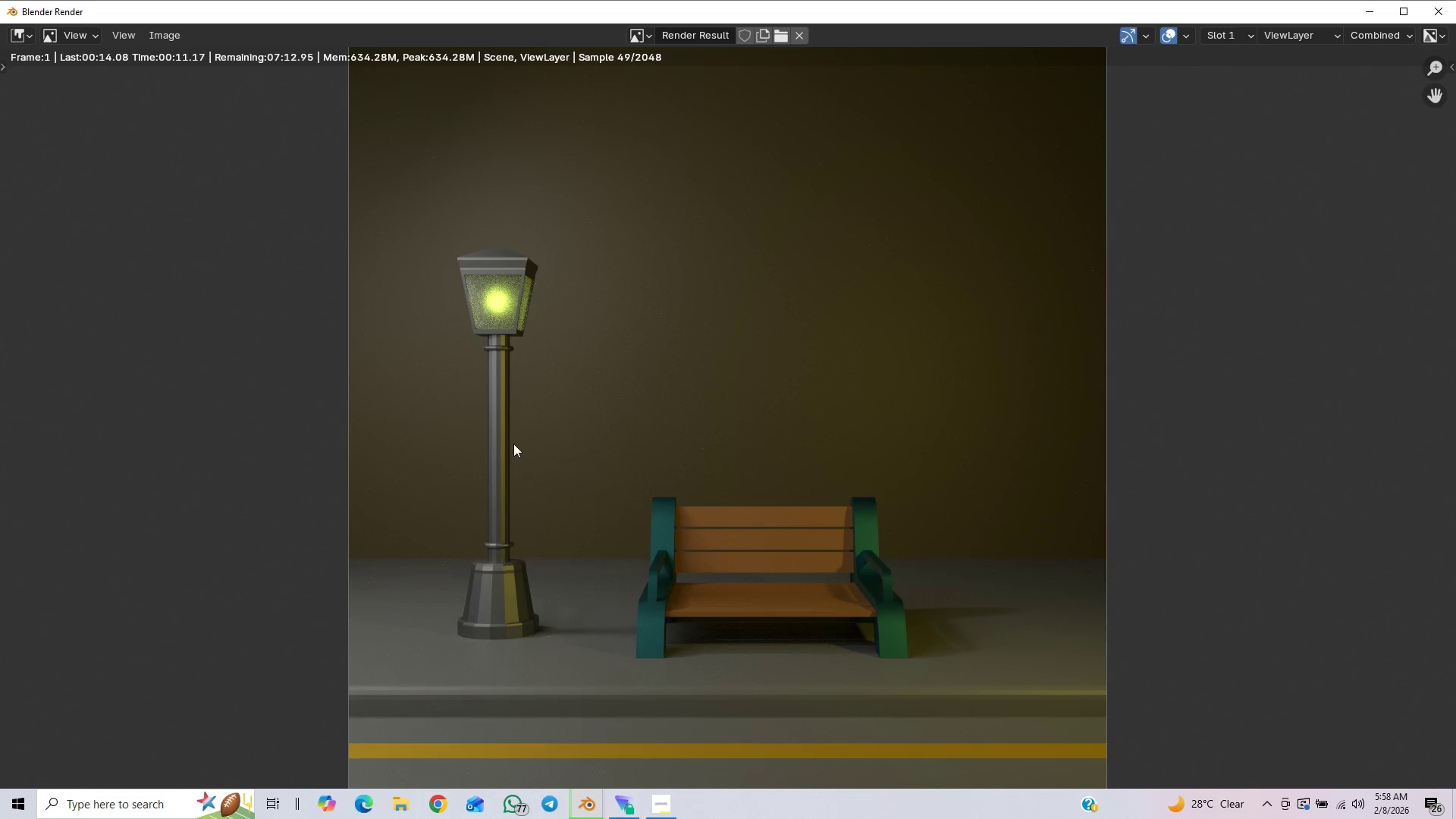 
left_click([174, 33])
 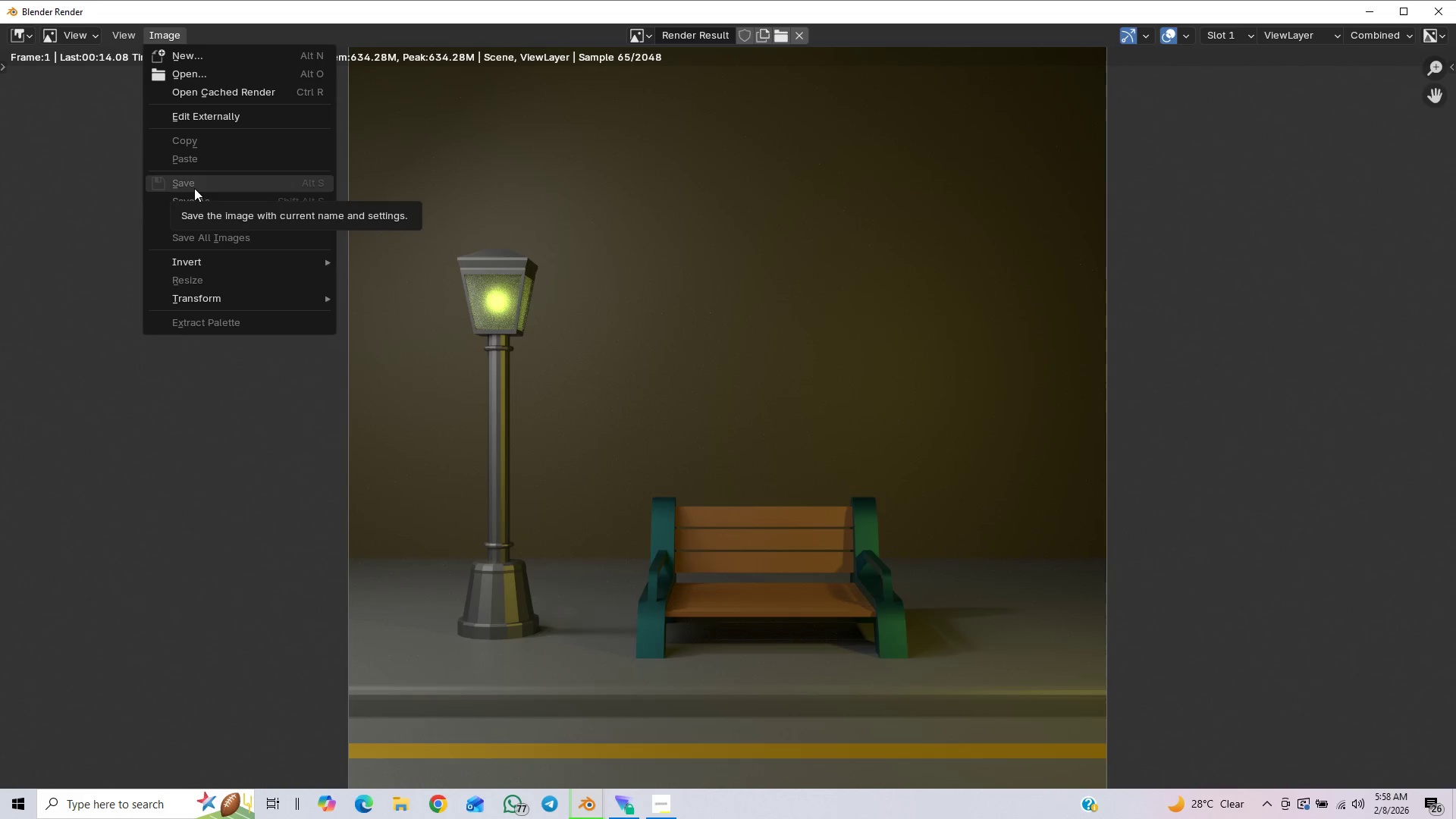 
mouse_move([212, 211])
 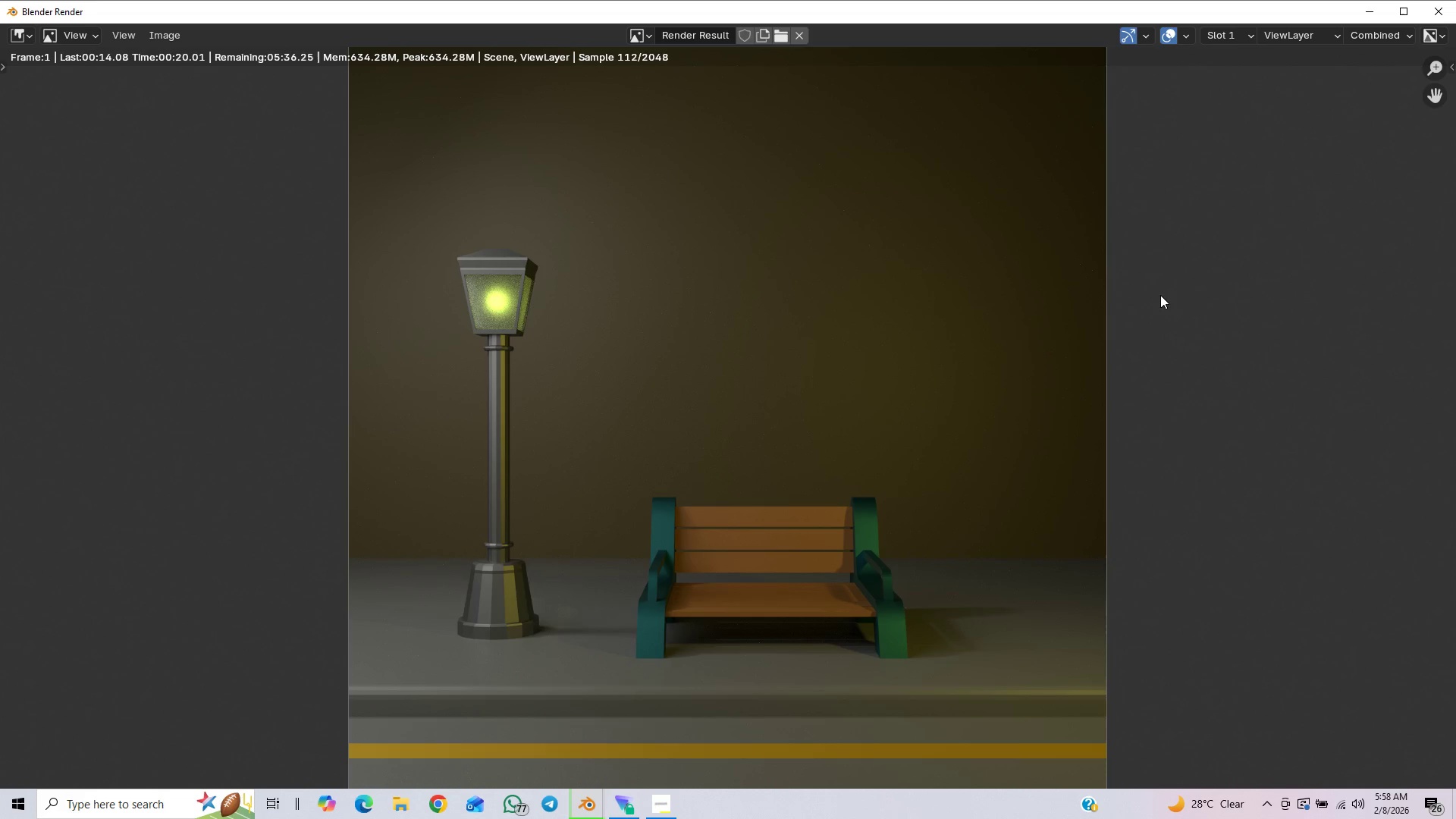 
wait(8.27)
 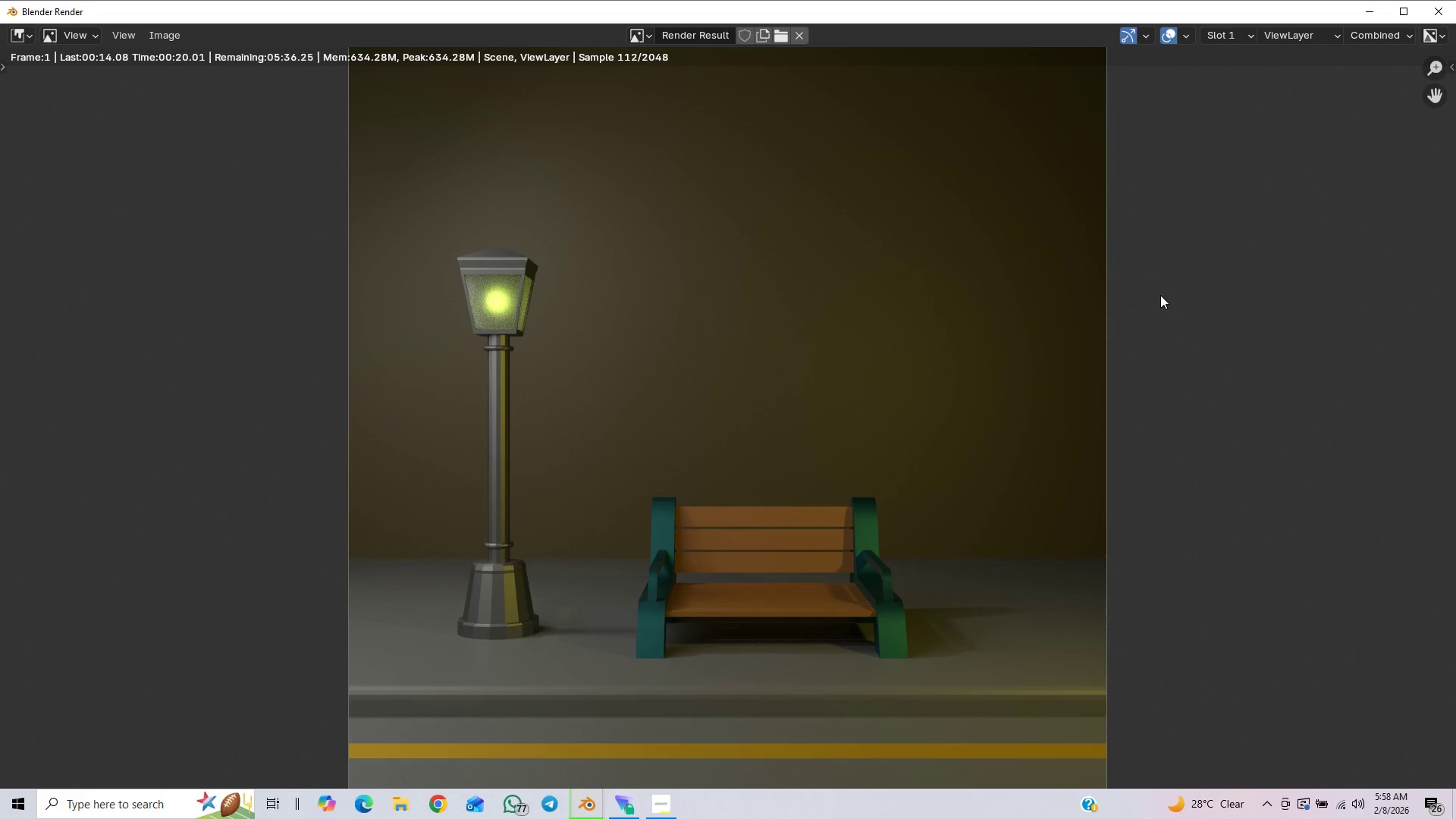 
left_click([1451, 15])
 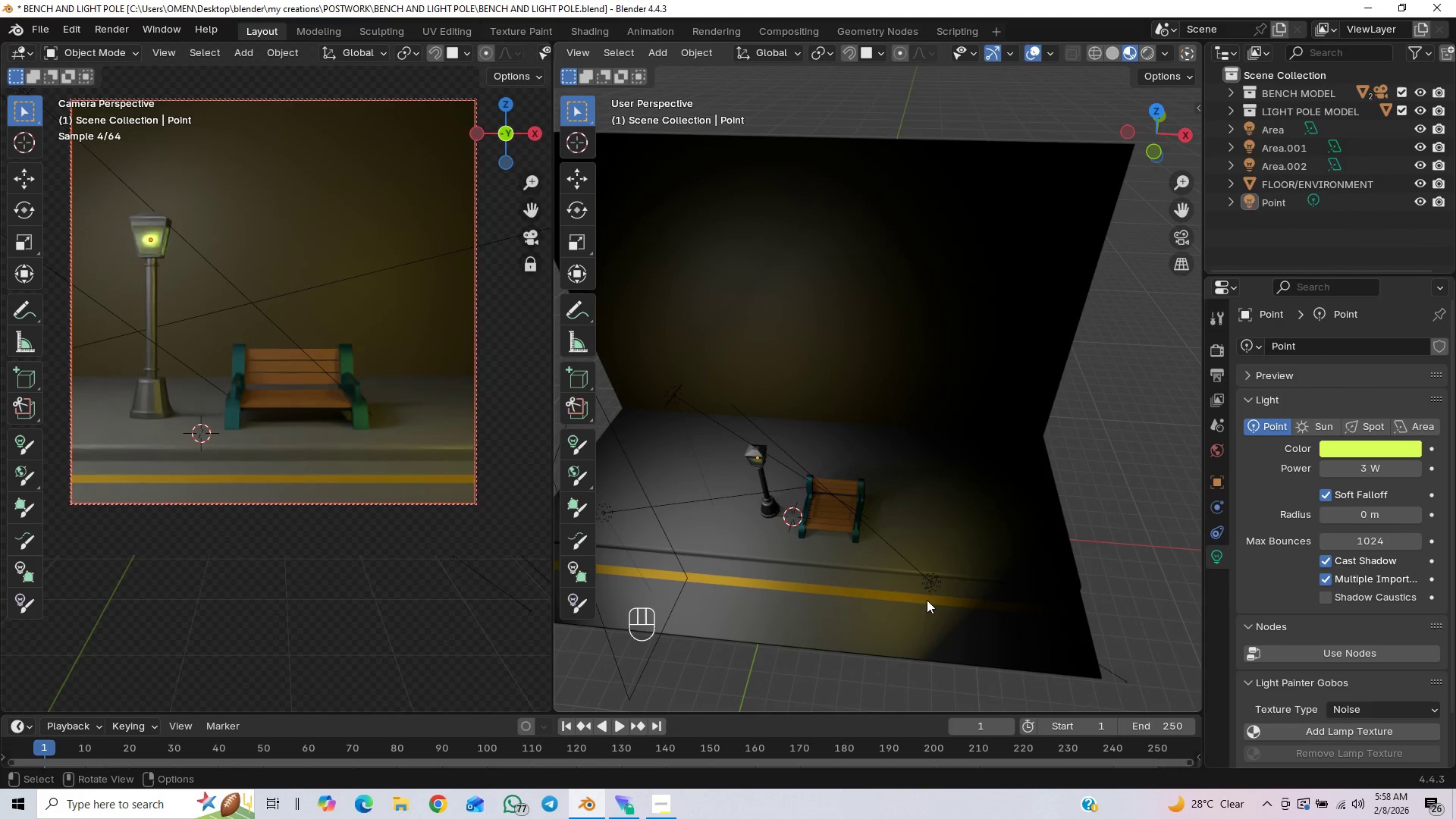 
hold_key(key=ControlLeft, duration=0.52)
 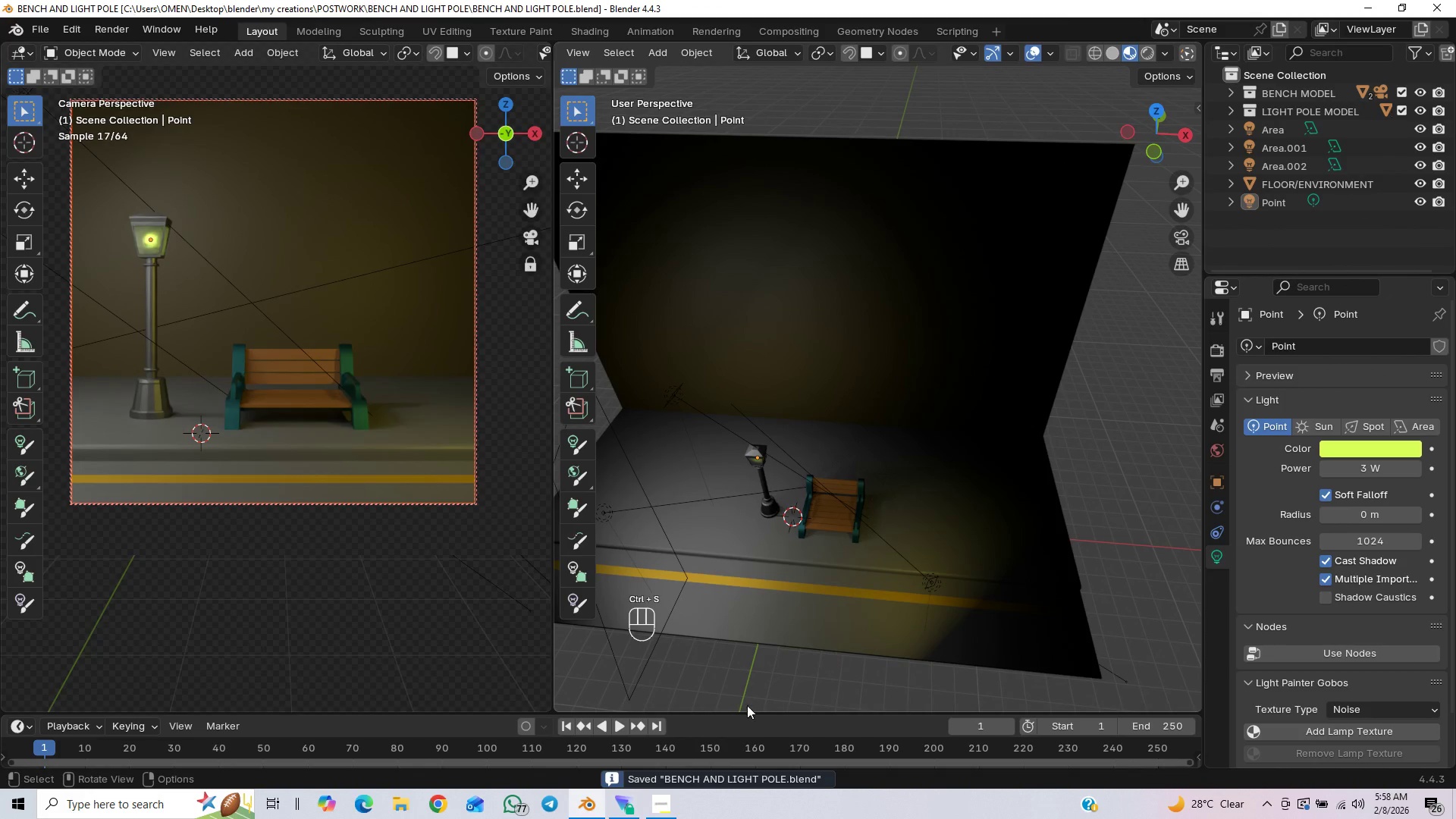 